 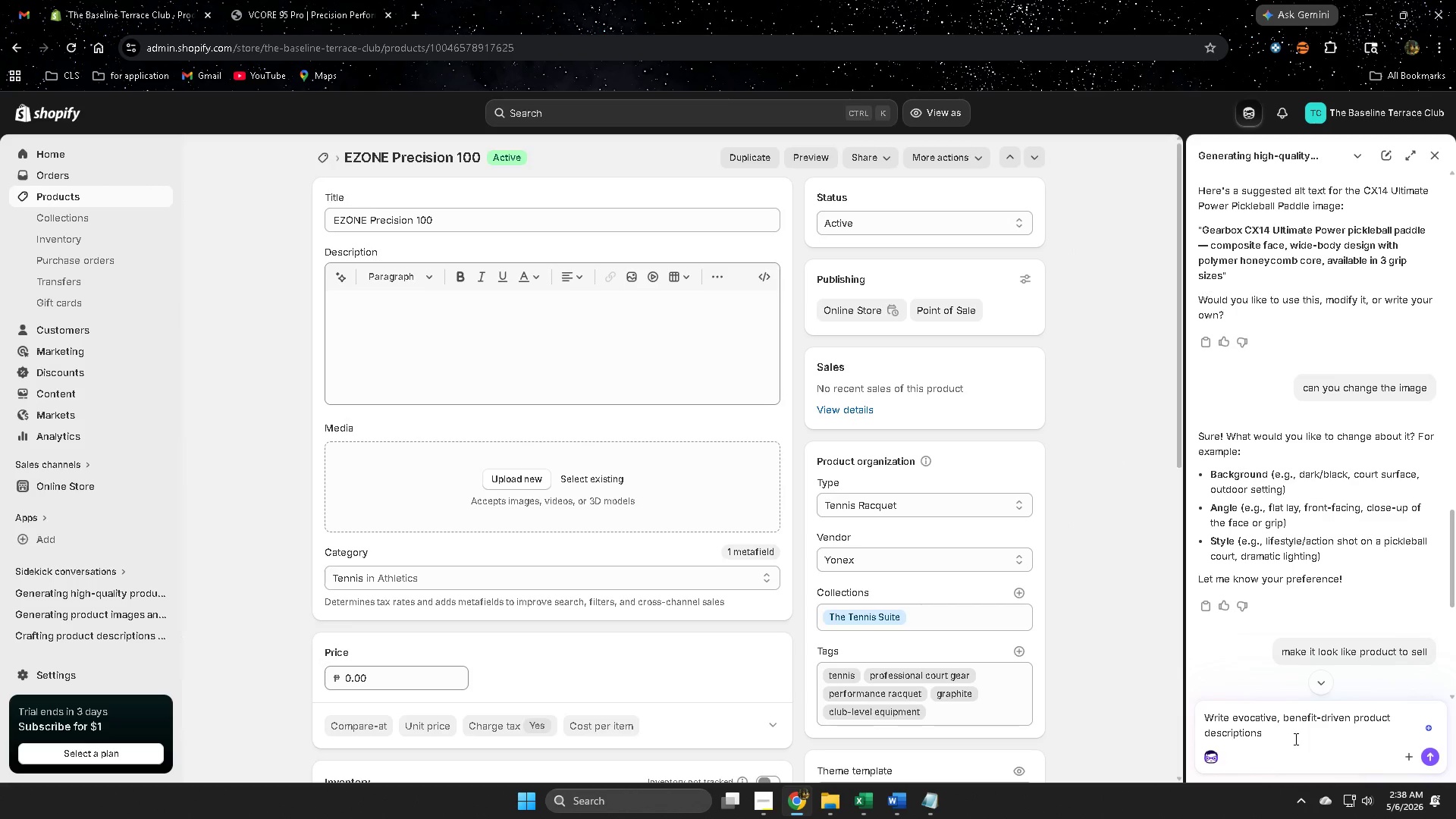 
key(Space)
 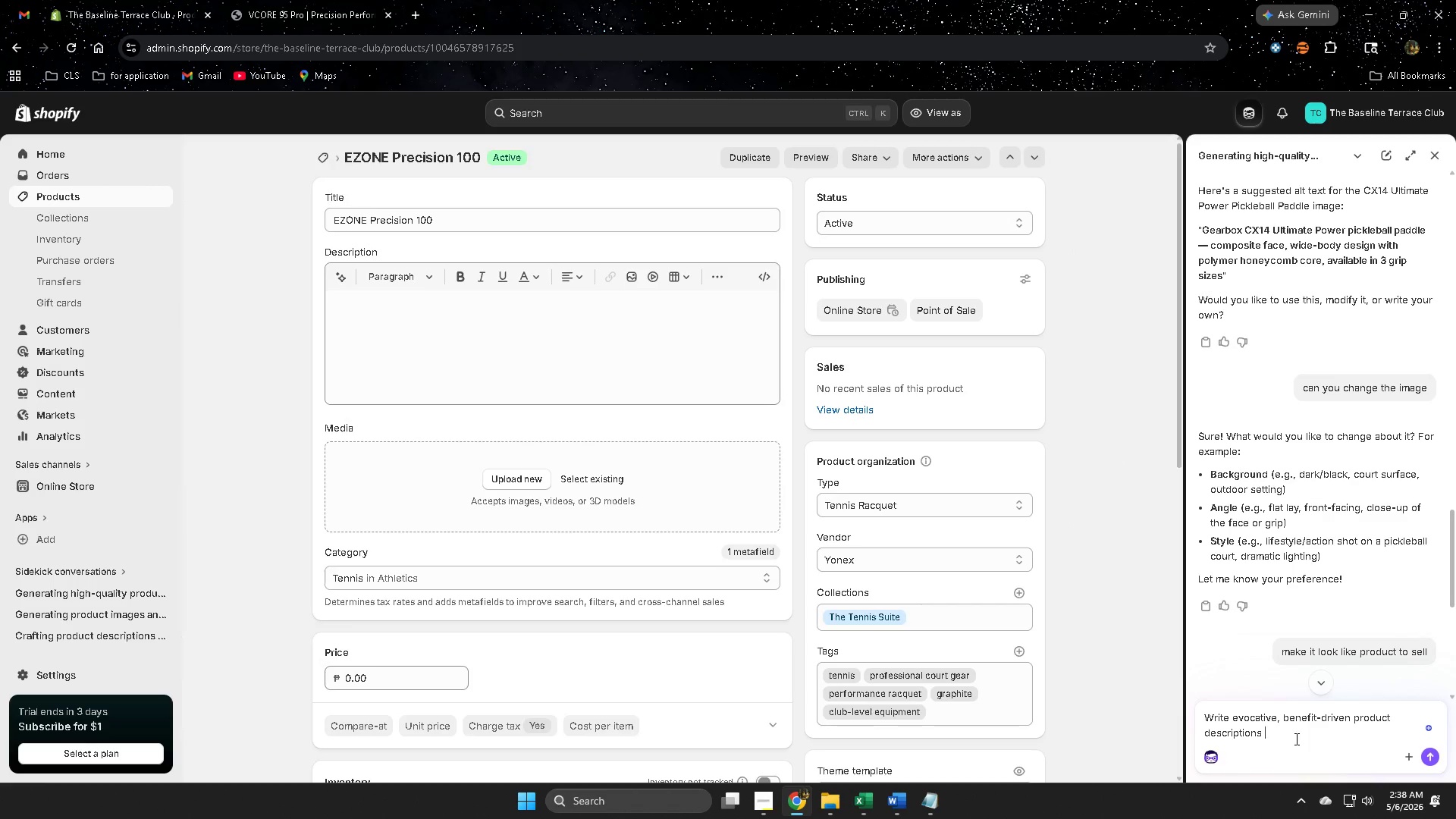 
key(Control+ControlLeft)
 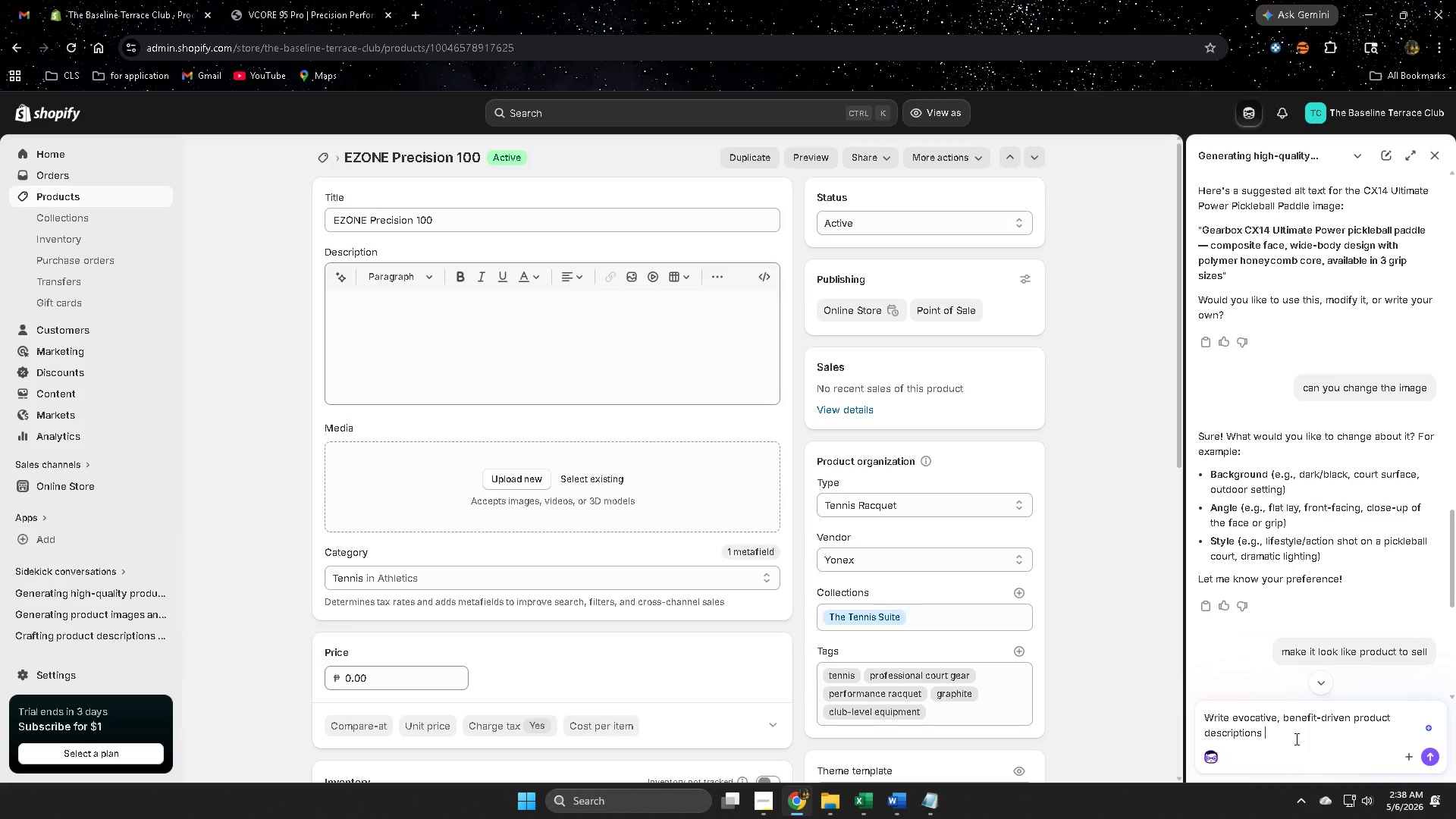 
key(Control+V)
 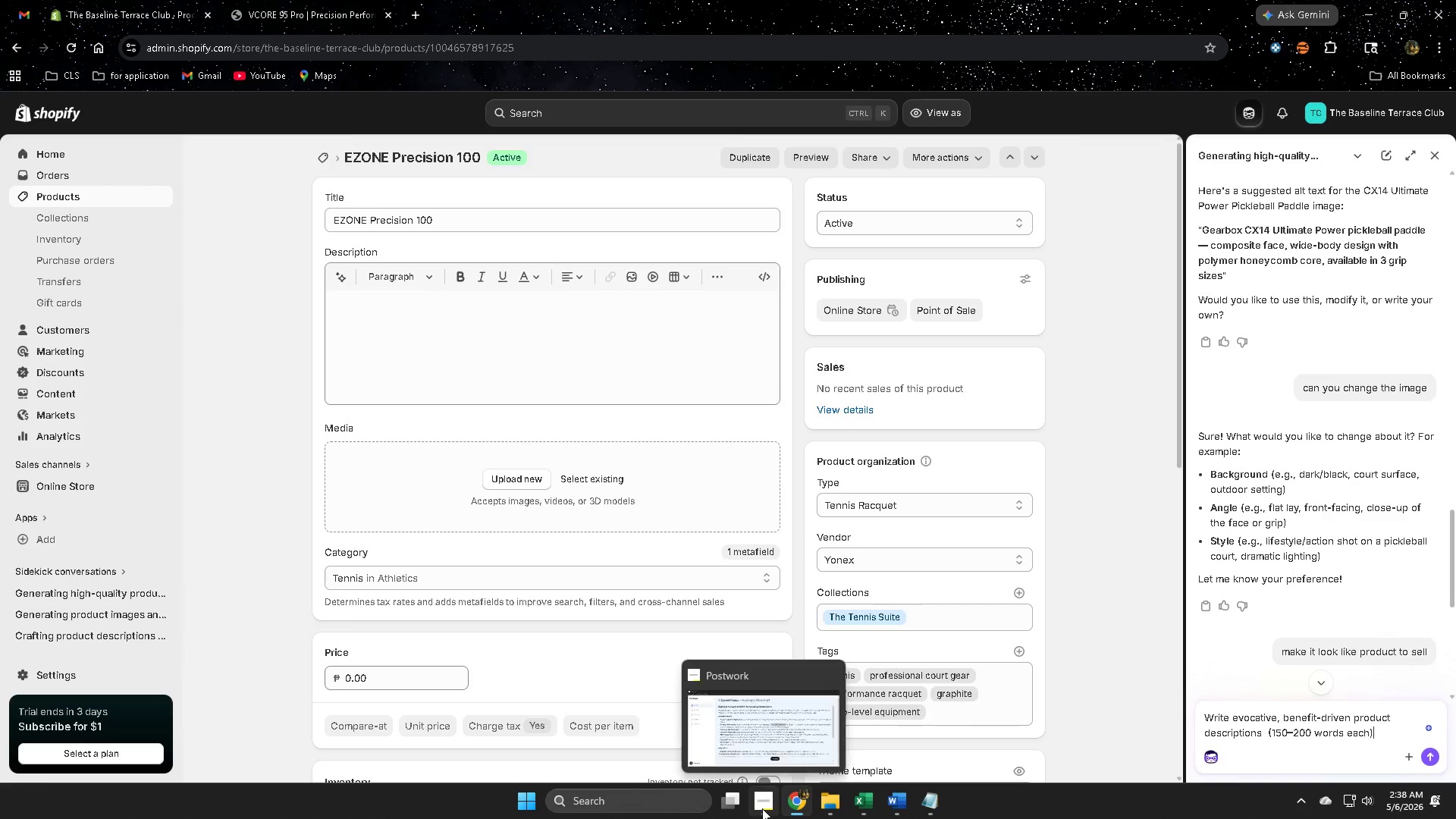 
left_click([768, 731])